 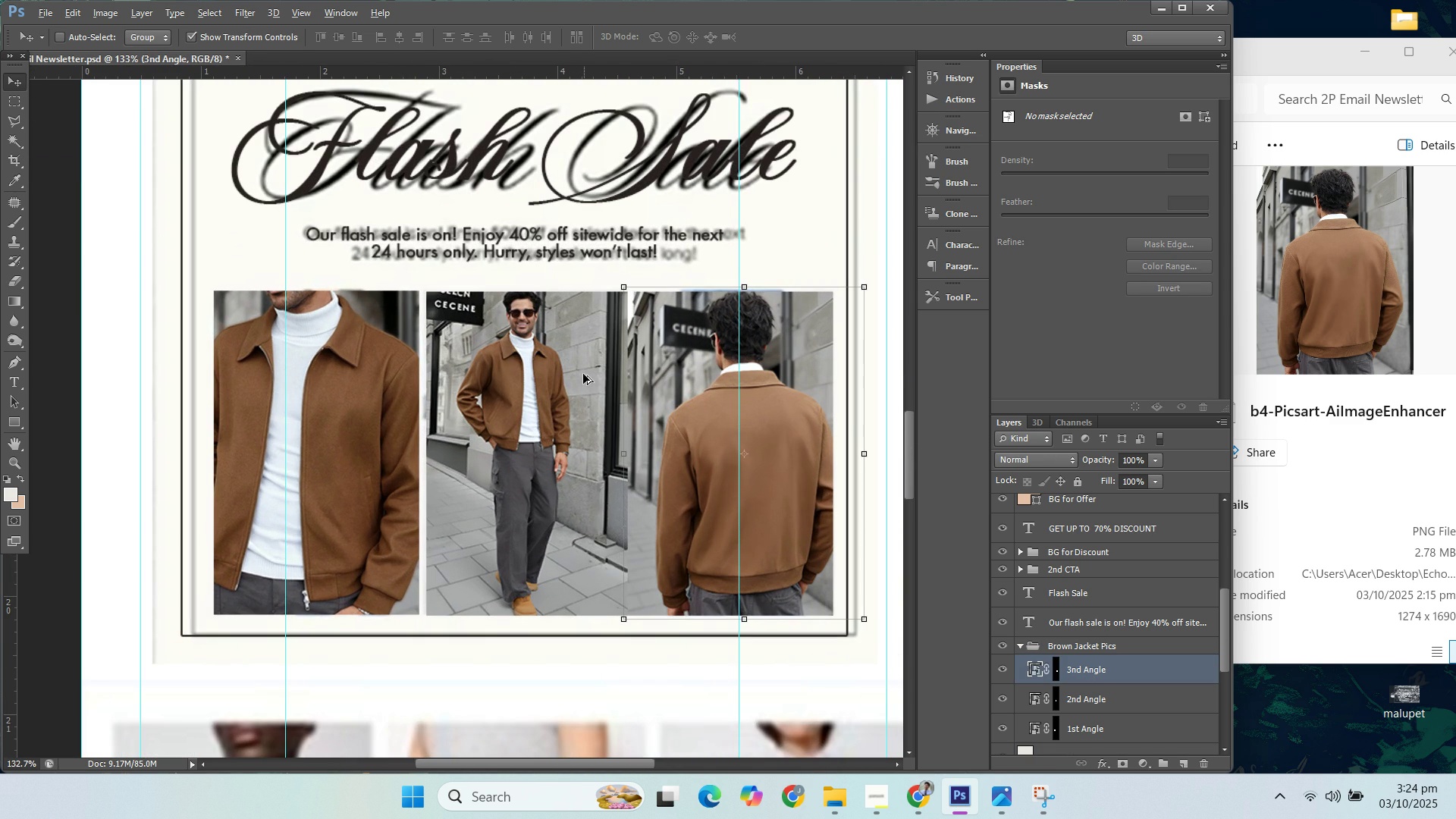 
scroll: coordinate [1025, 698], scroll_direction: down, amount: 8.0
 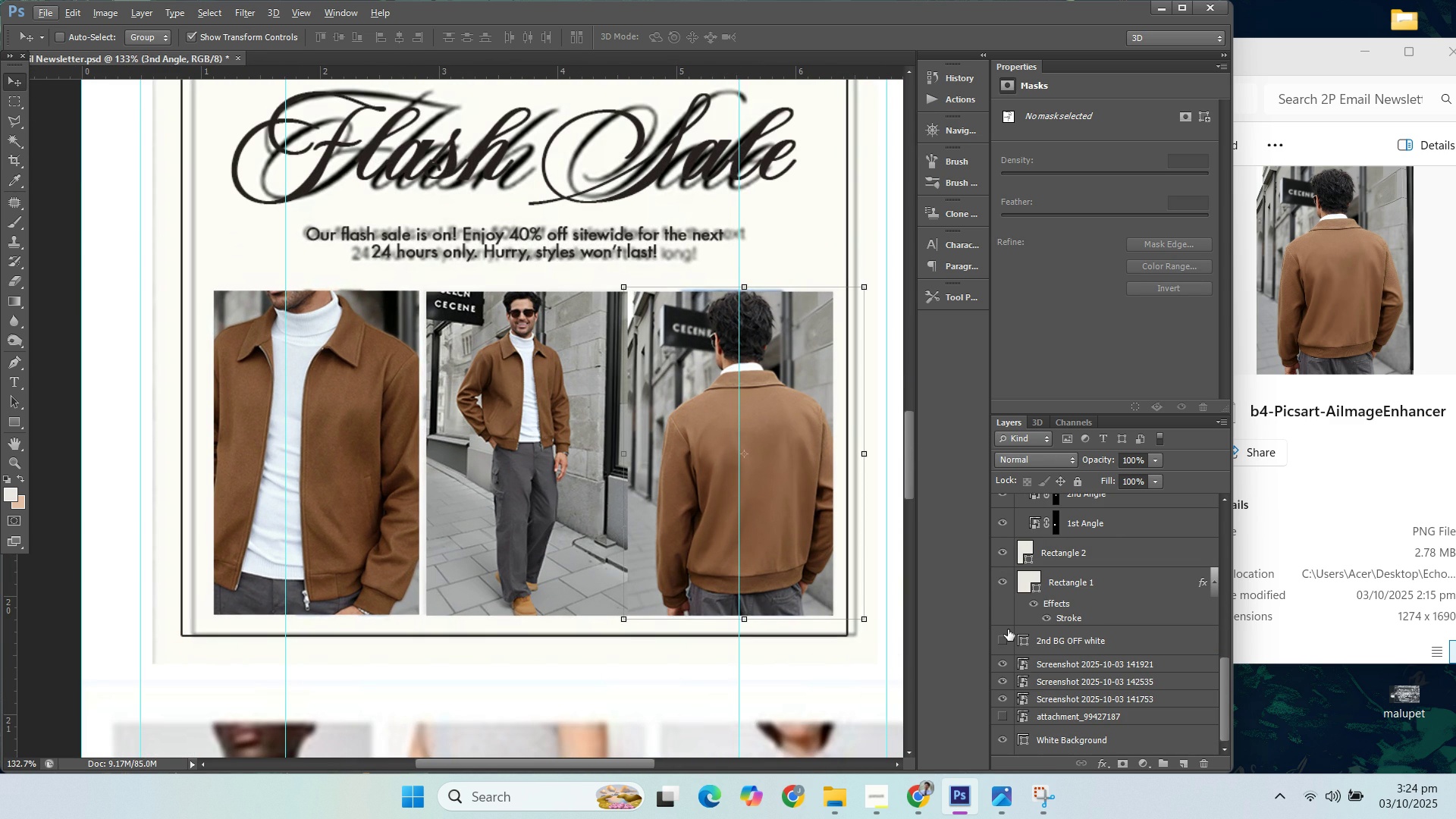 
left_click([1006, 639])
 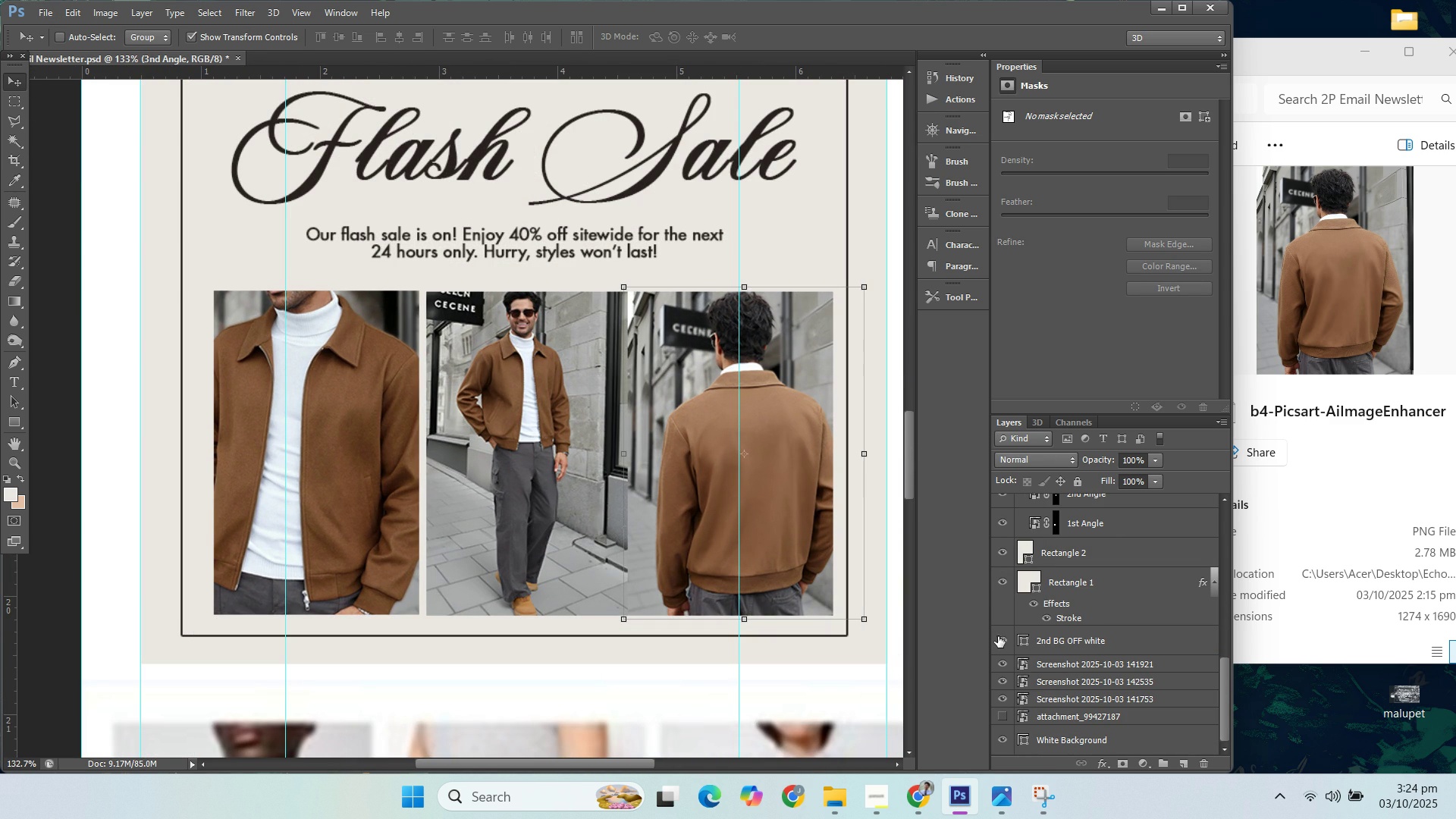 
scroll: coordinate [1028, 688], scroll_direction: down, amount: 3.0
 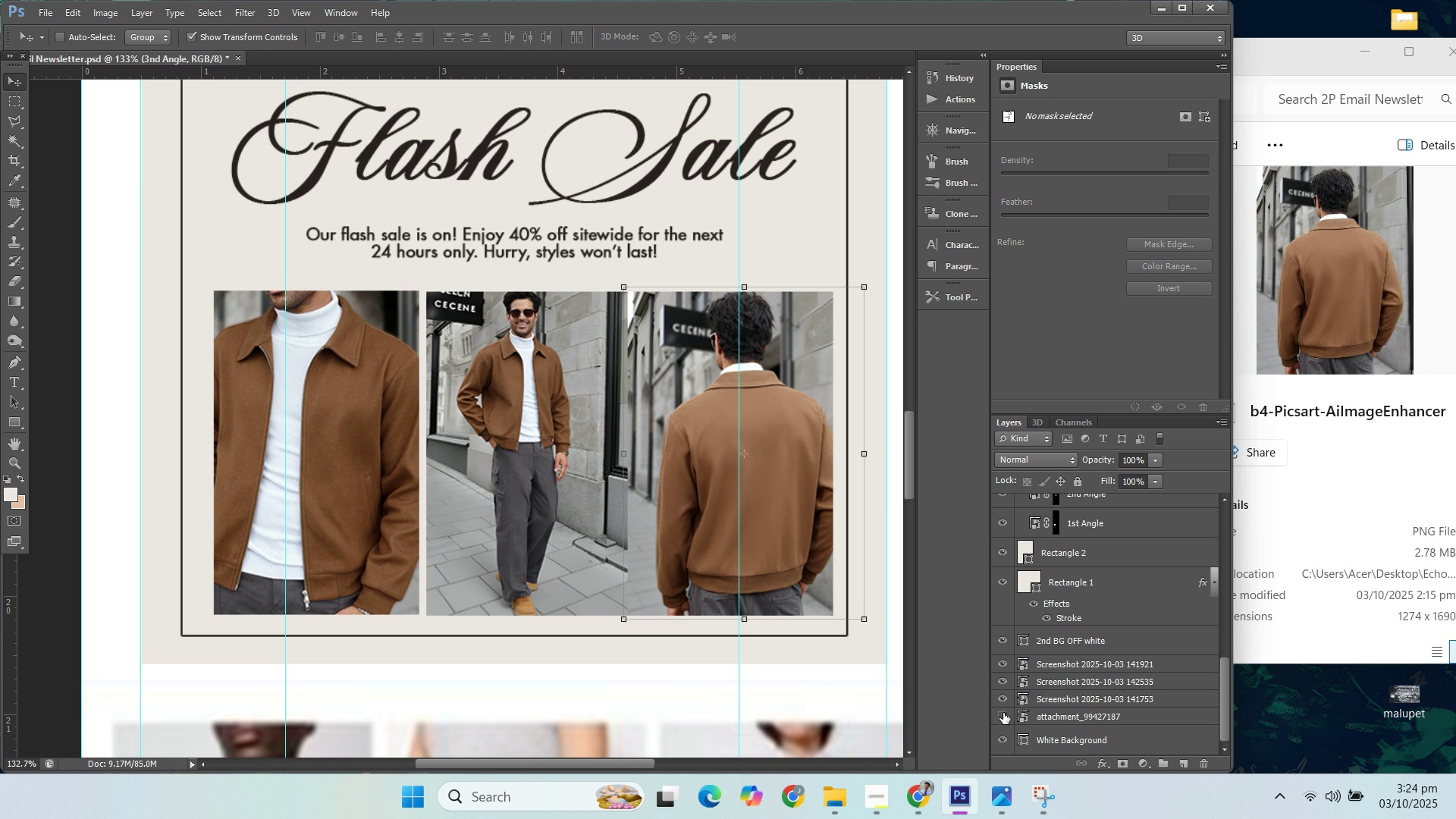 
left_click([1003, 713])
 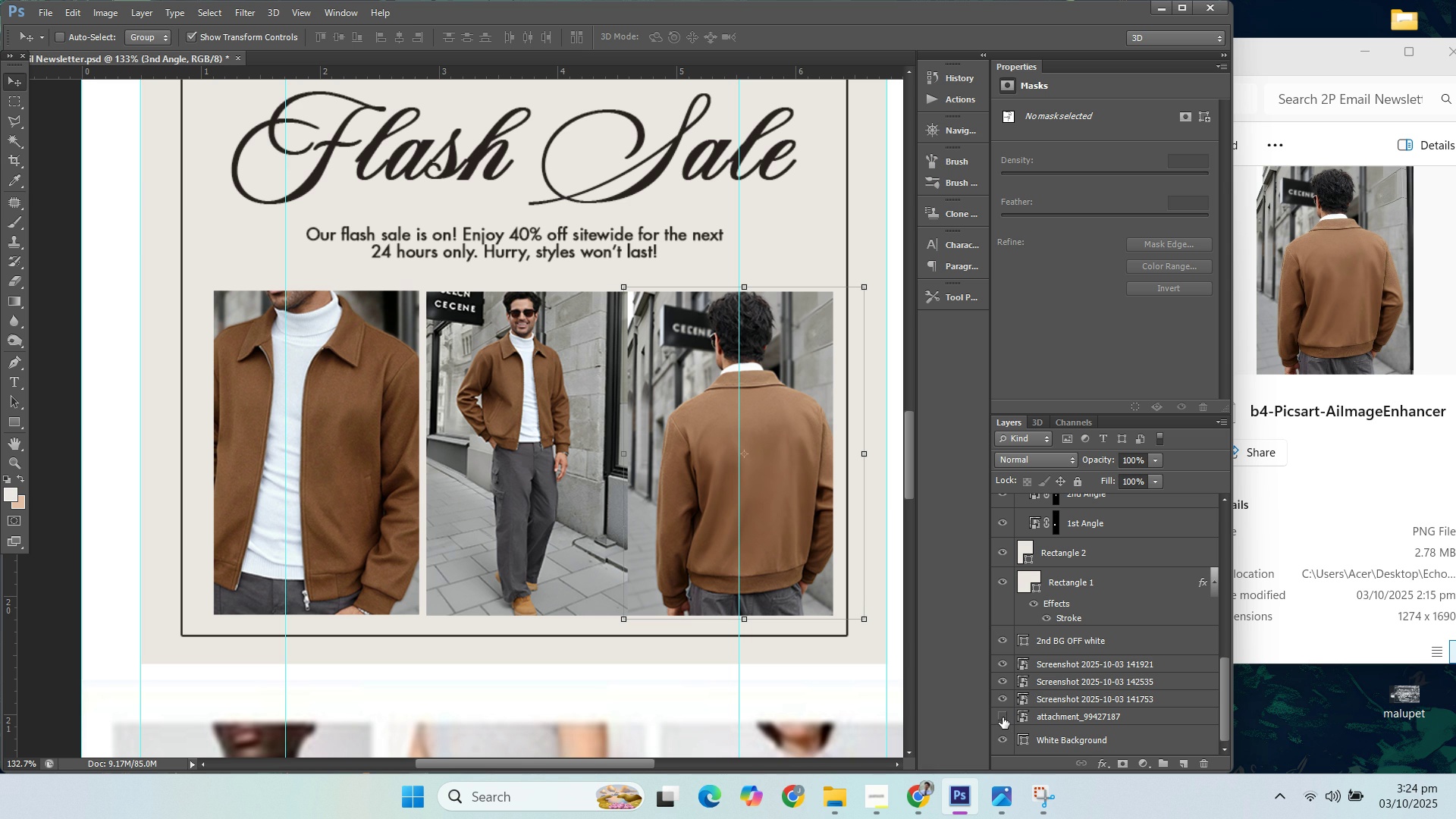 
left_click([1003, 717])
 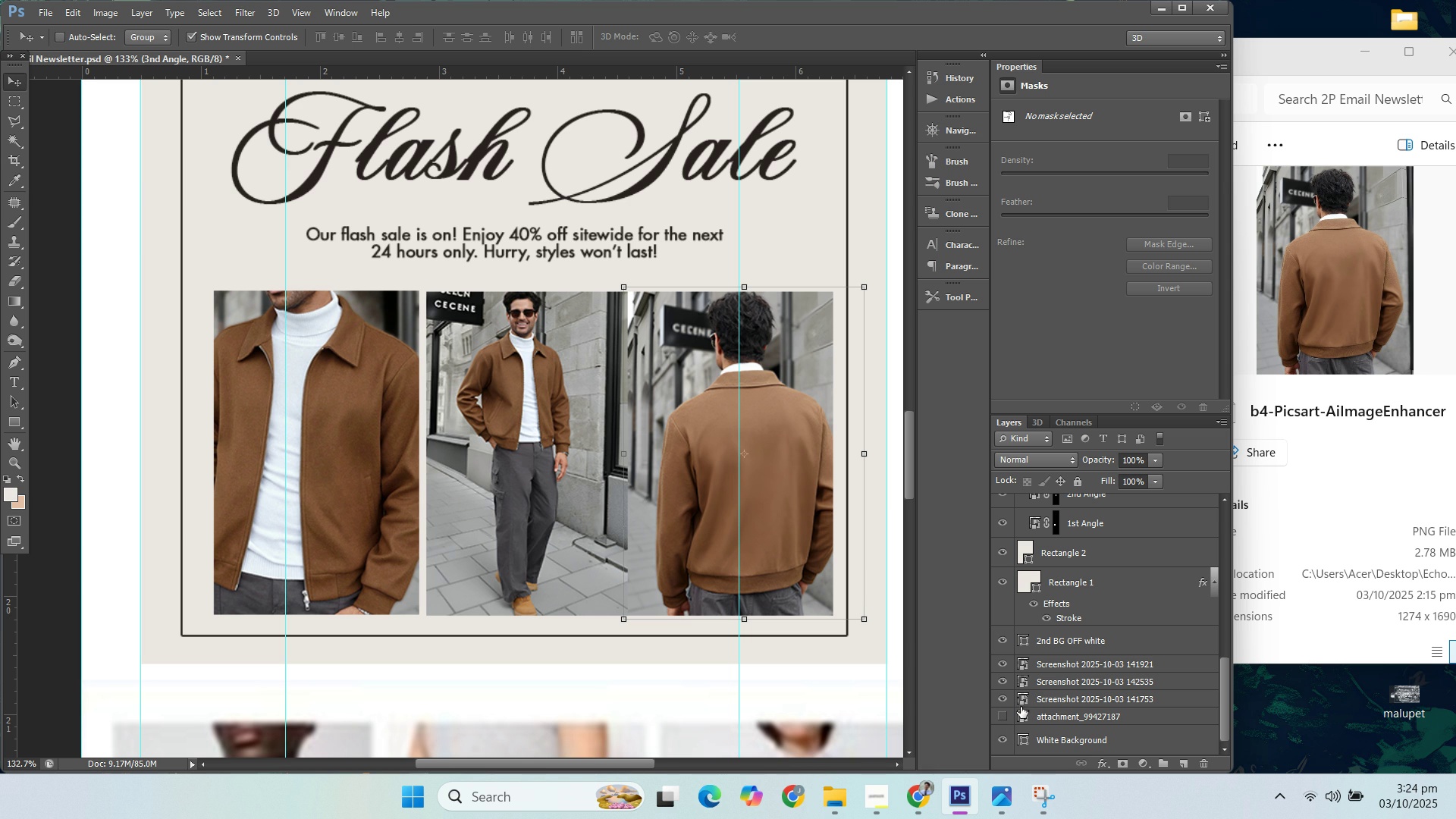 
scroll: coordinate [1025, 708], scroll_direction: down, amount: 3.0
 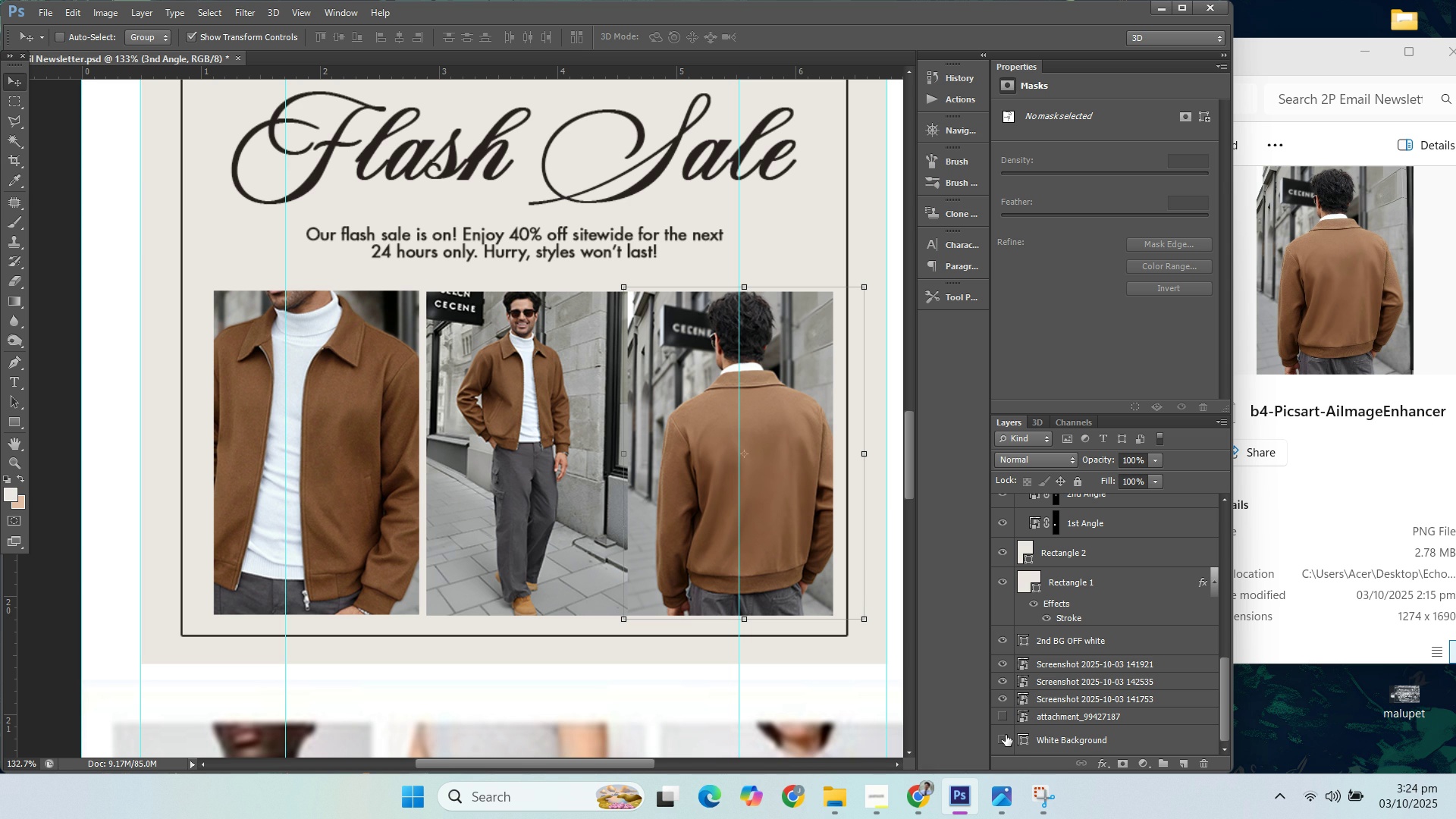 
left_click([1006, 735])
 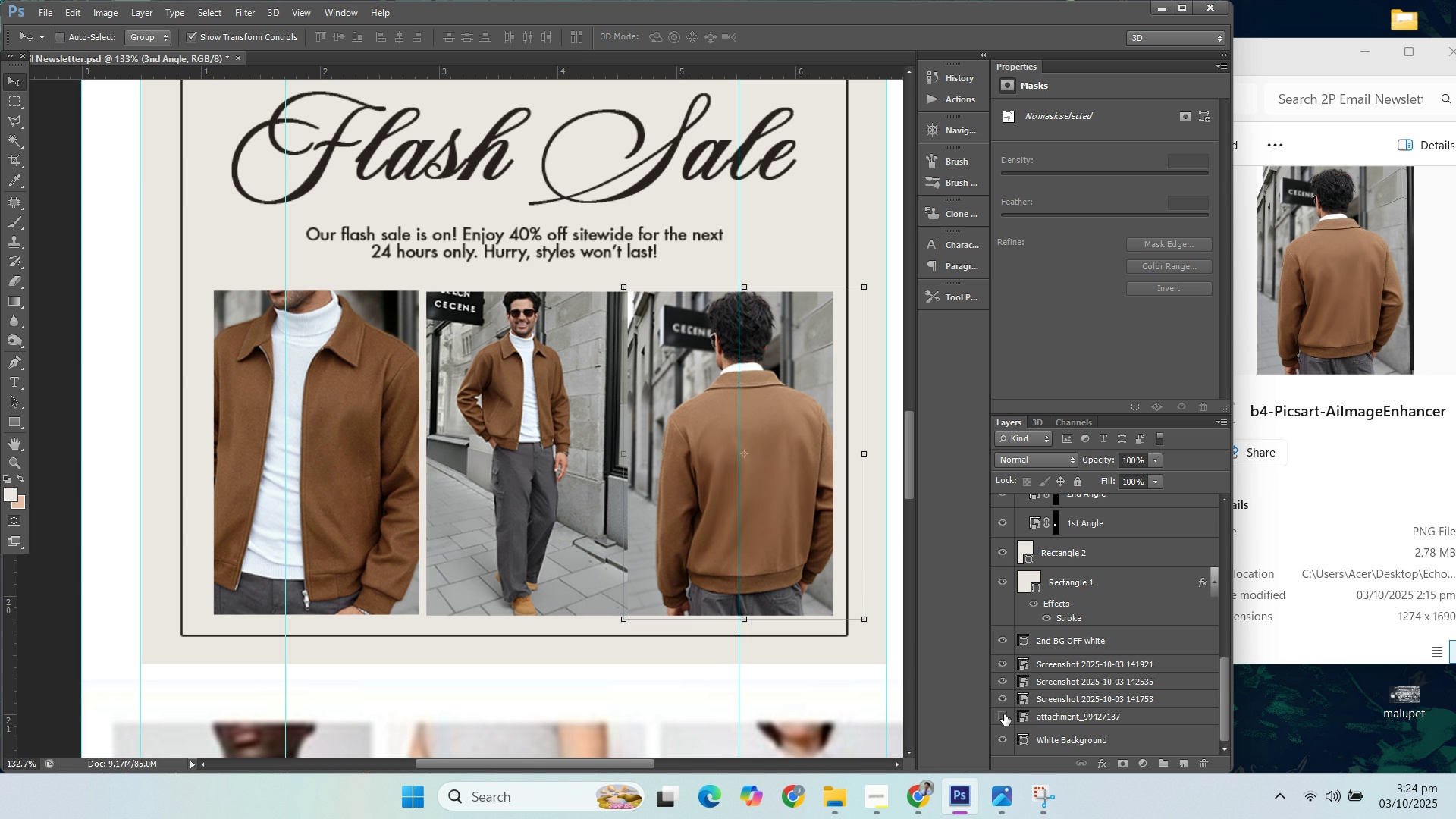 
double_click([1004, 714])
 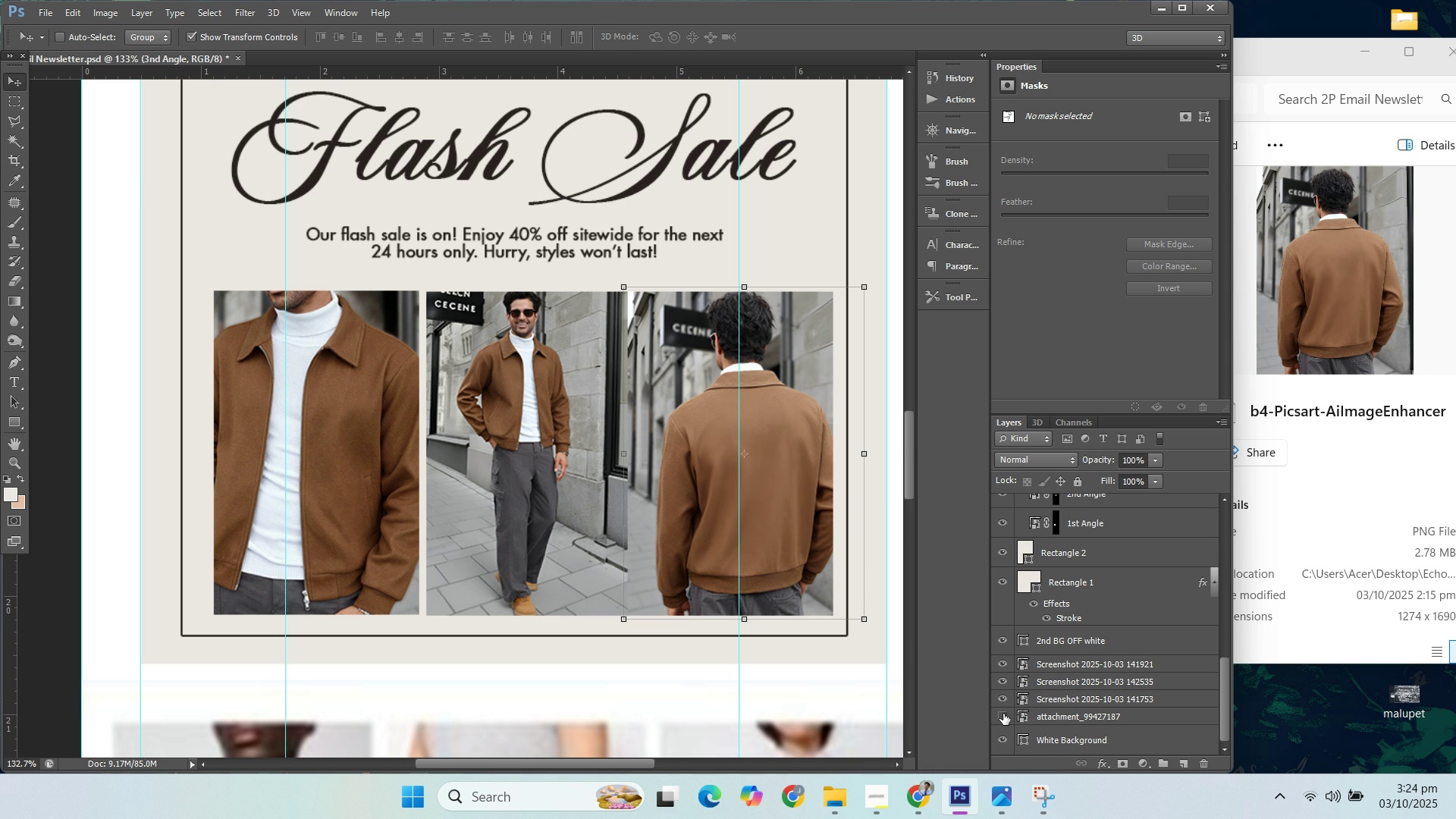 
left_click([1003, 714])
 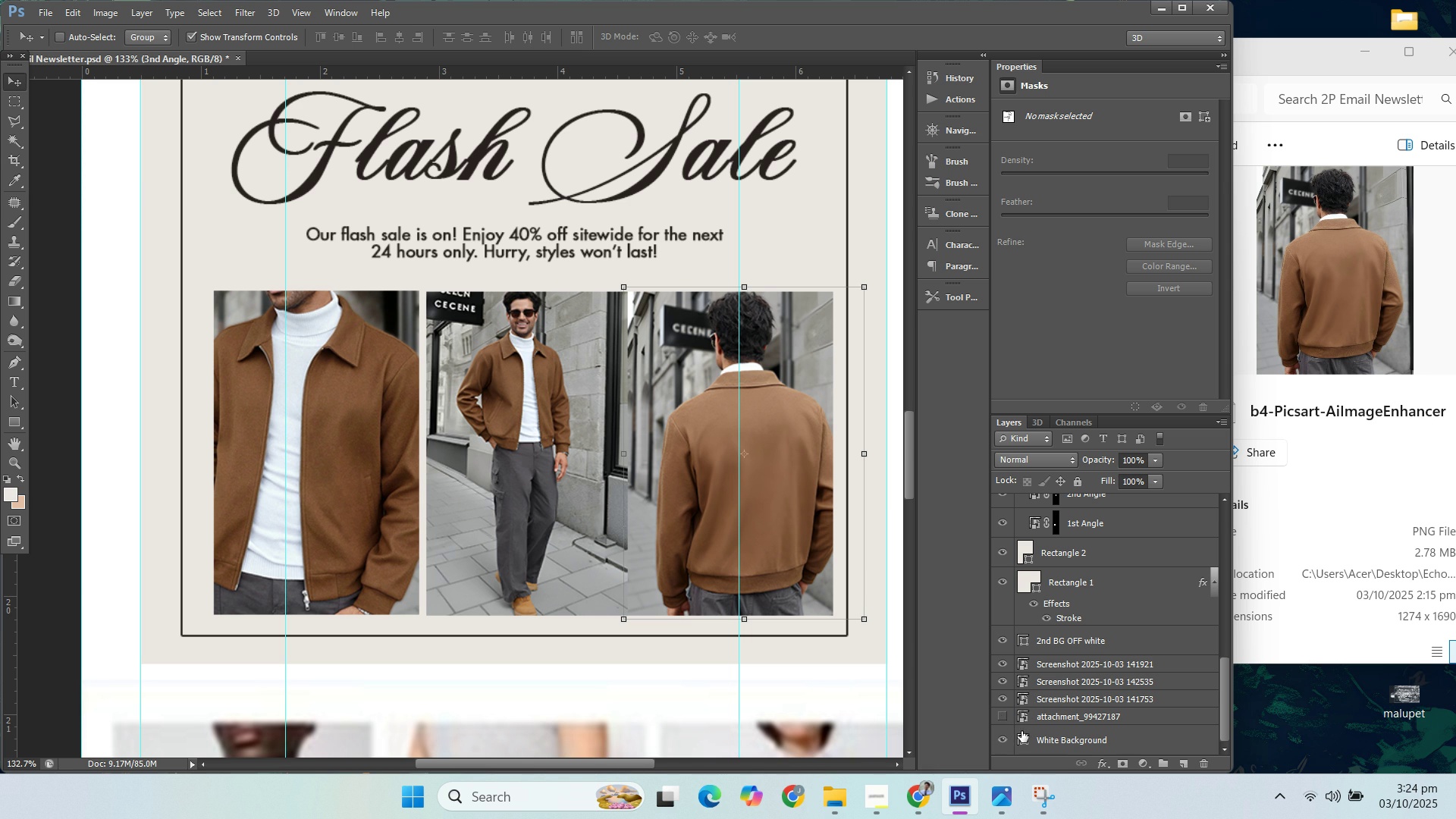 
left_click([1007, 718])
 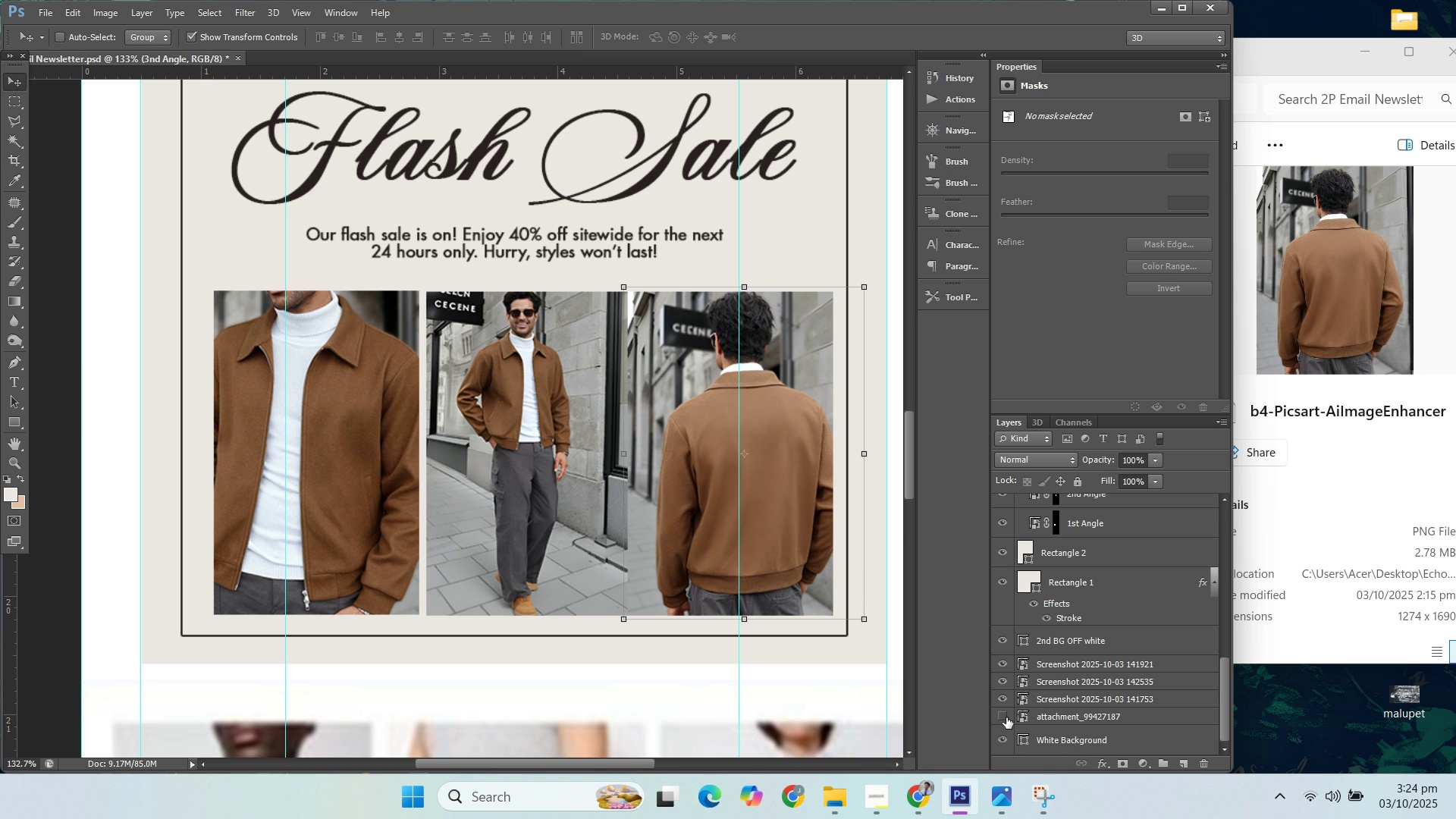 
left_click([1006, 717])
 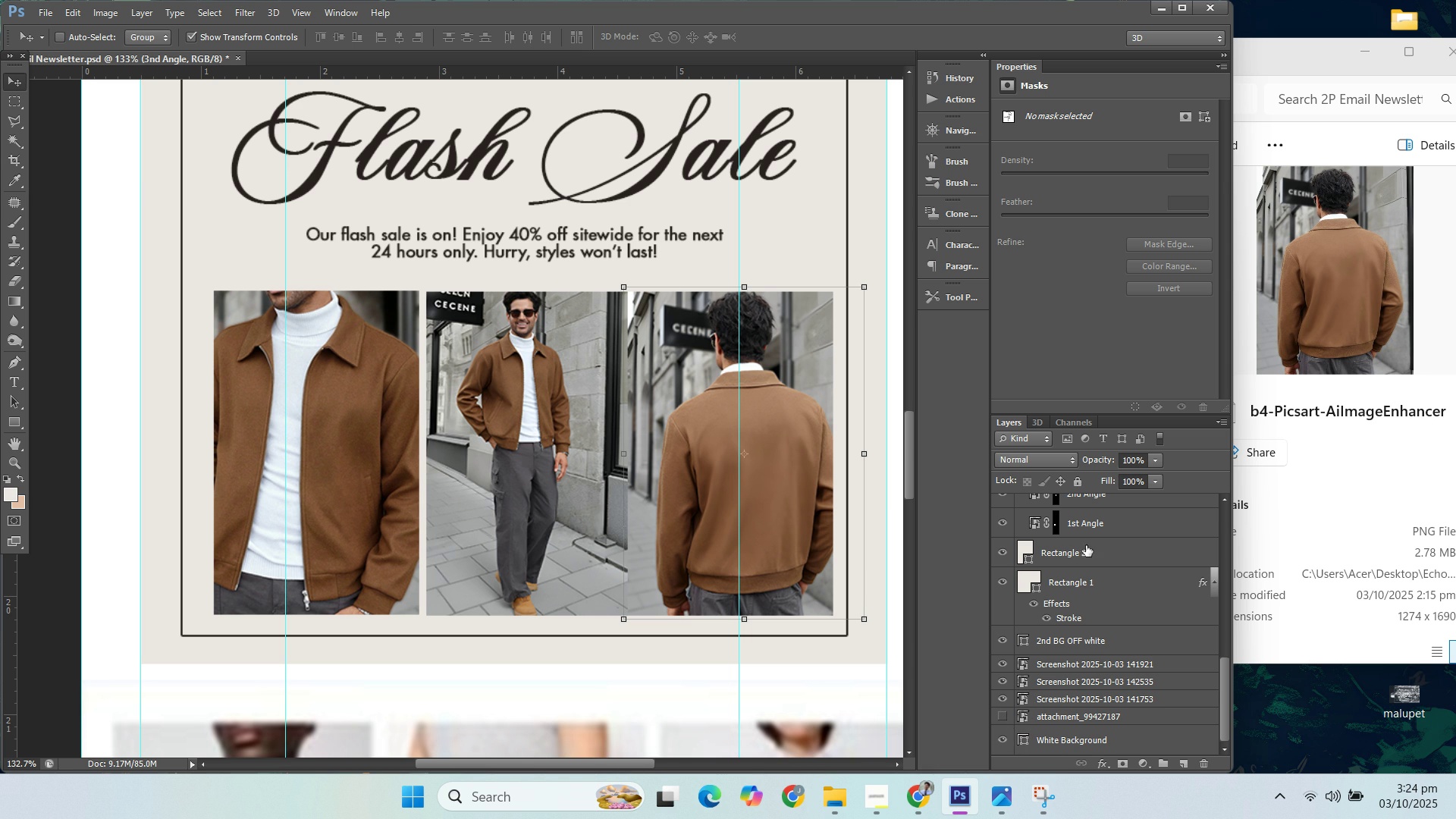 
scroll: coordinate [1096, 551], scroll_direction: up, amount: 1.0
 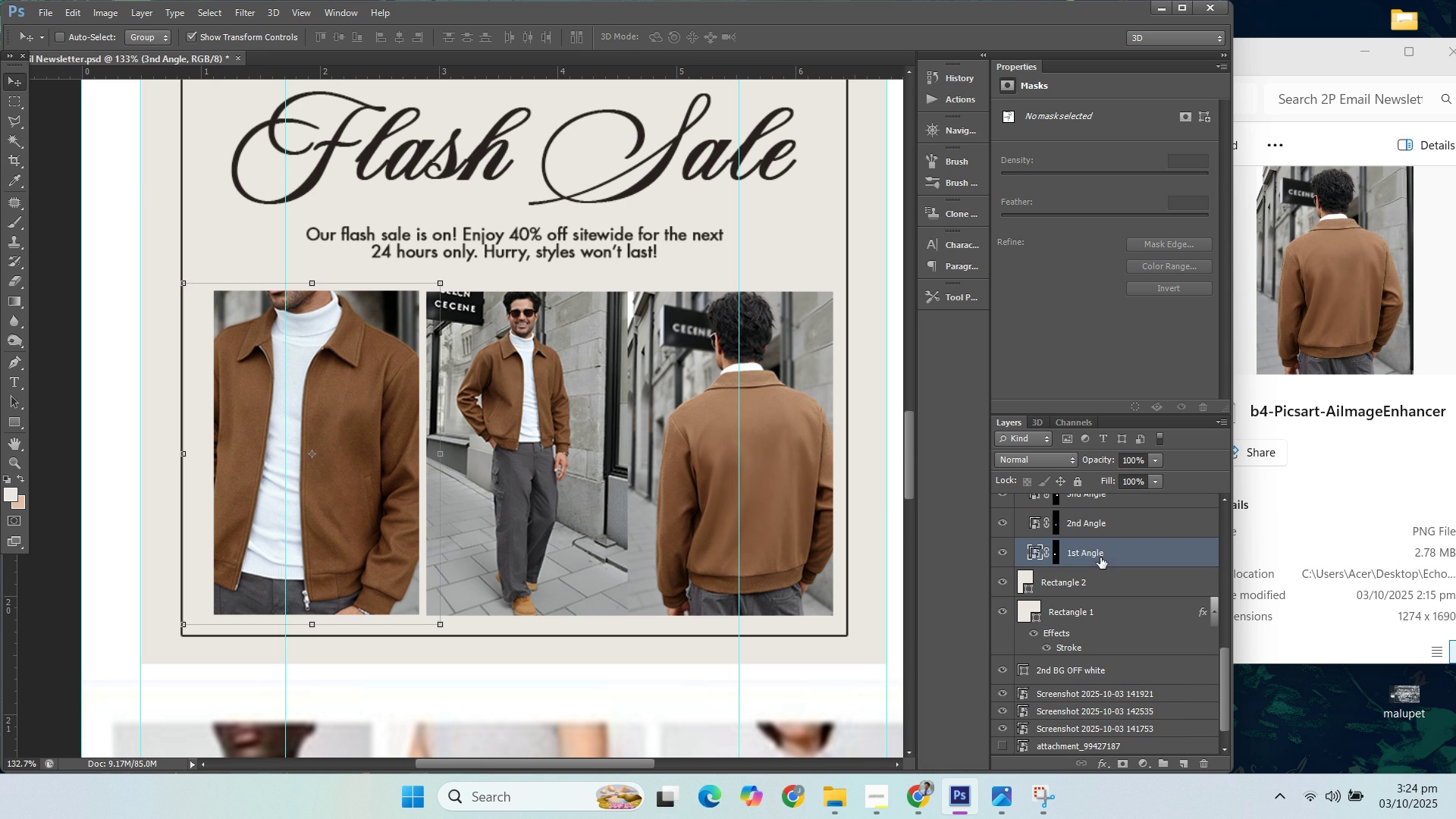 
left_click([1100, 557])
 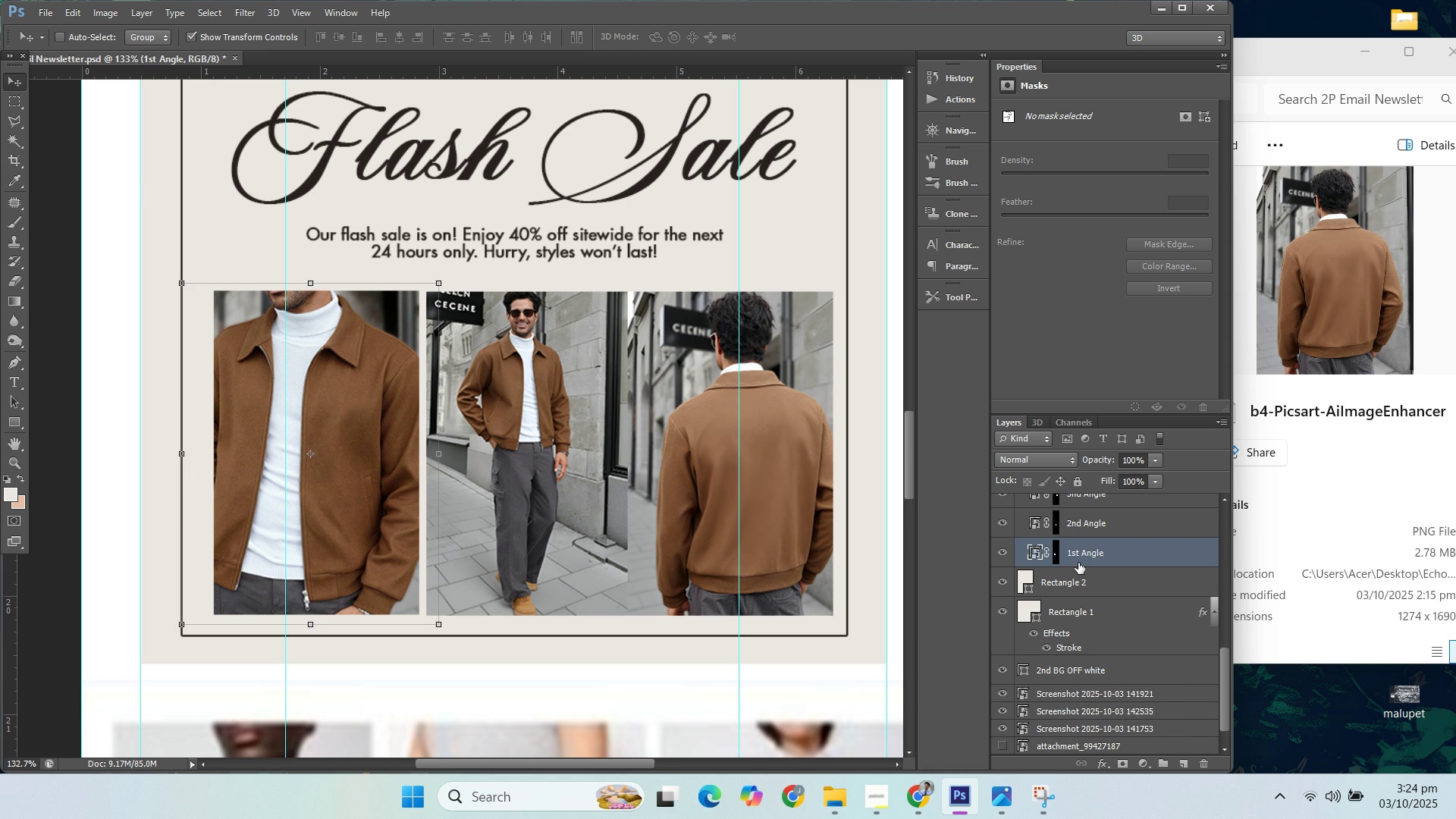 
key(ArrowLeft)